 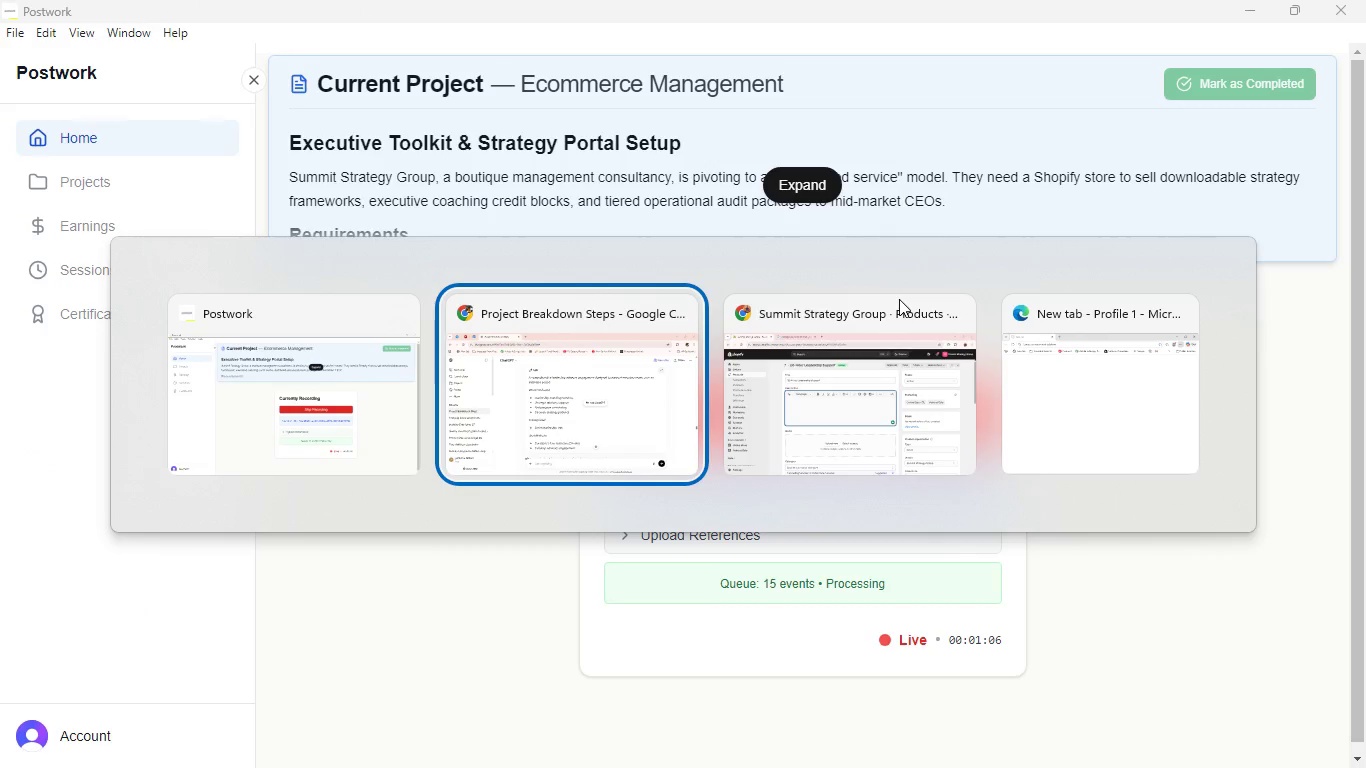 
key(Control+V)
 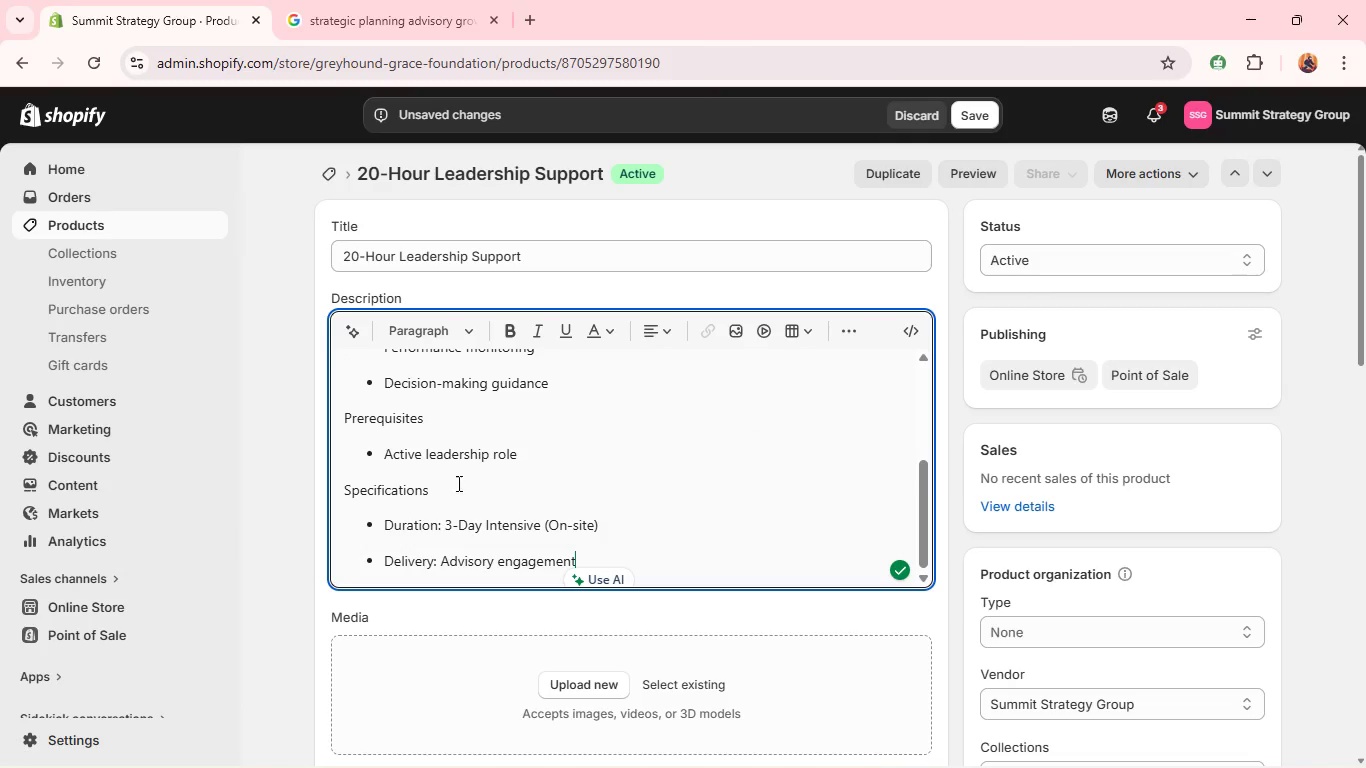 
double_click([391, 488])
 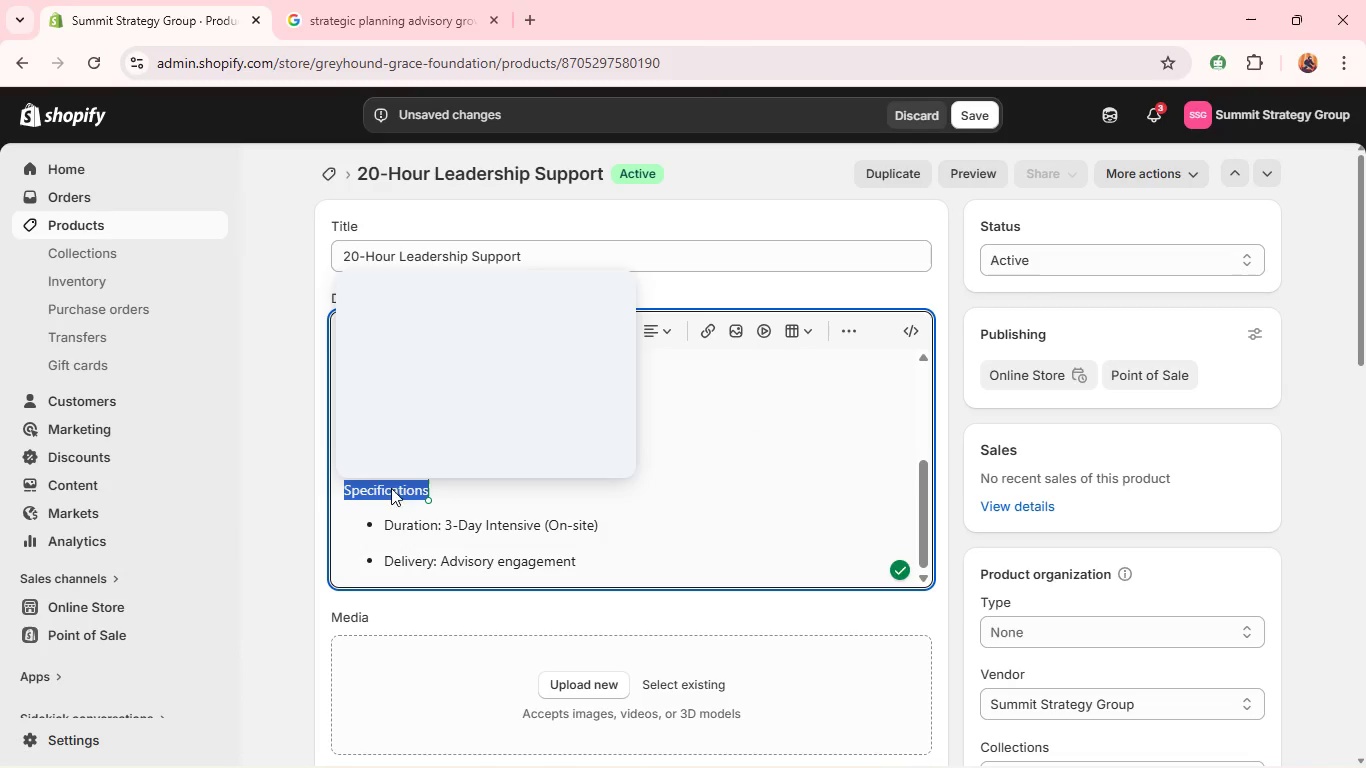 
key(Control+B)
 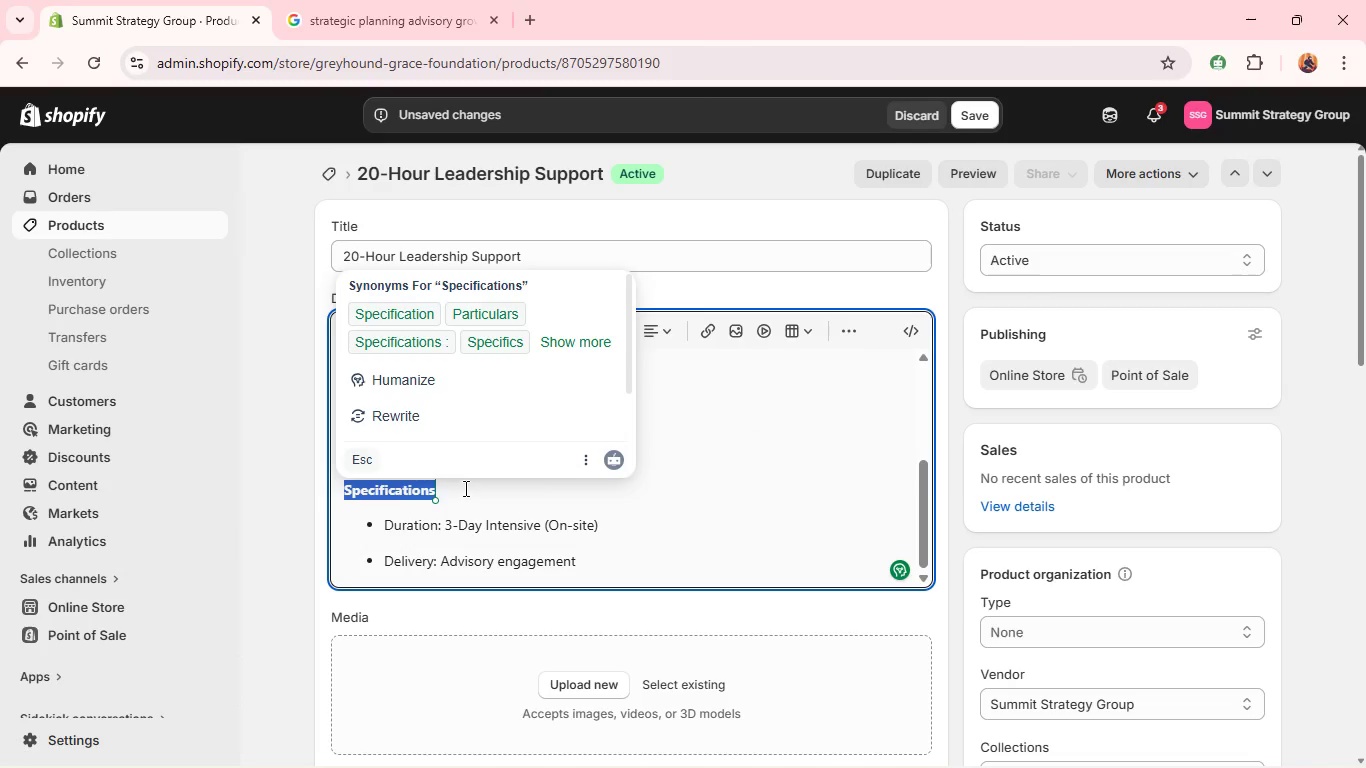 
left_click([465, 493])
 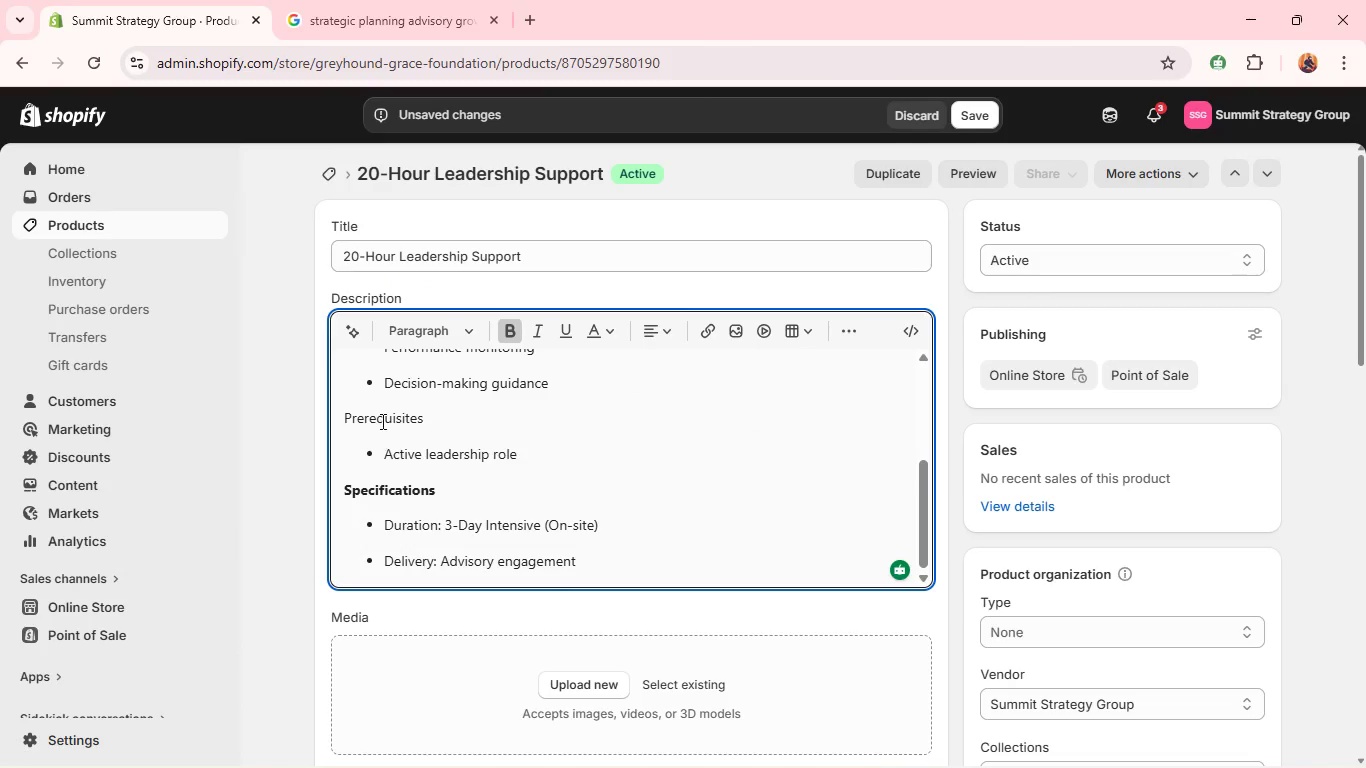 
double_click([381, 420])
 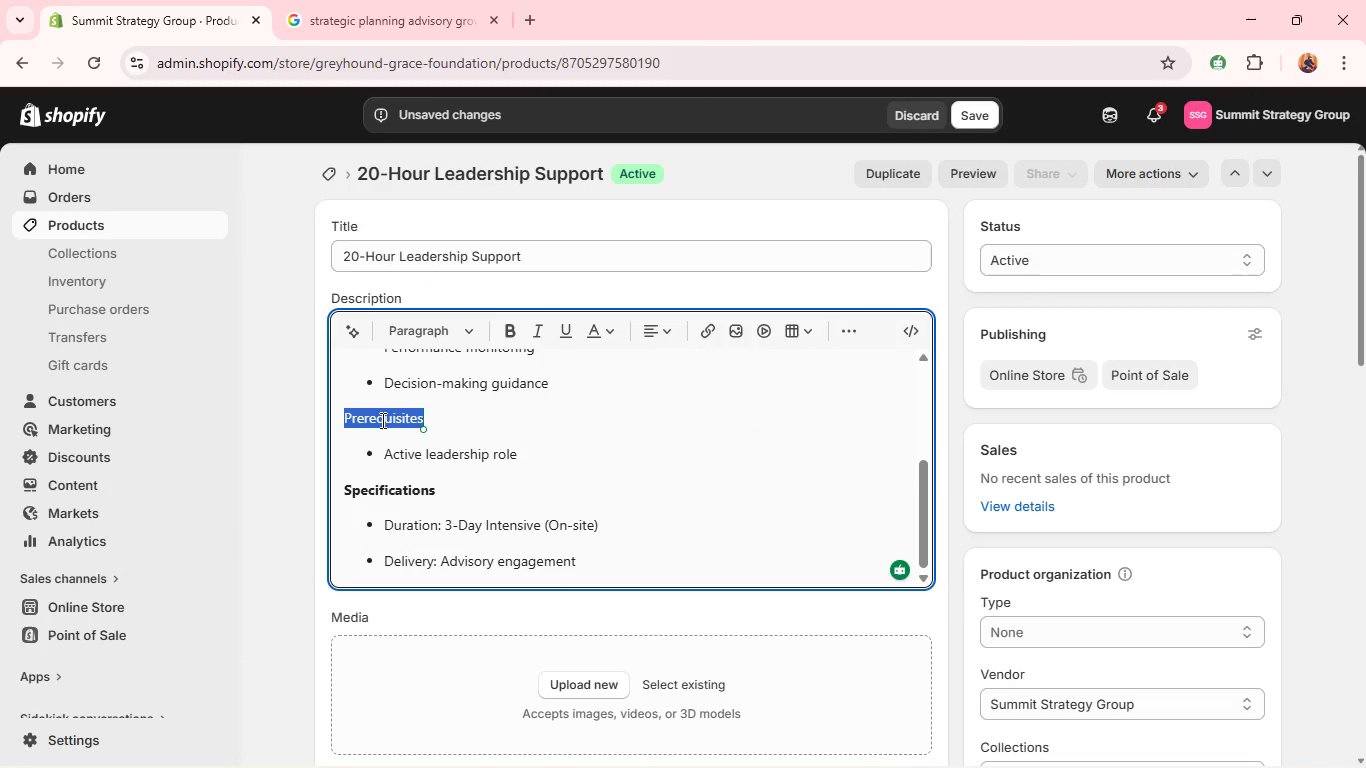 
triple_click([381, 420])
 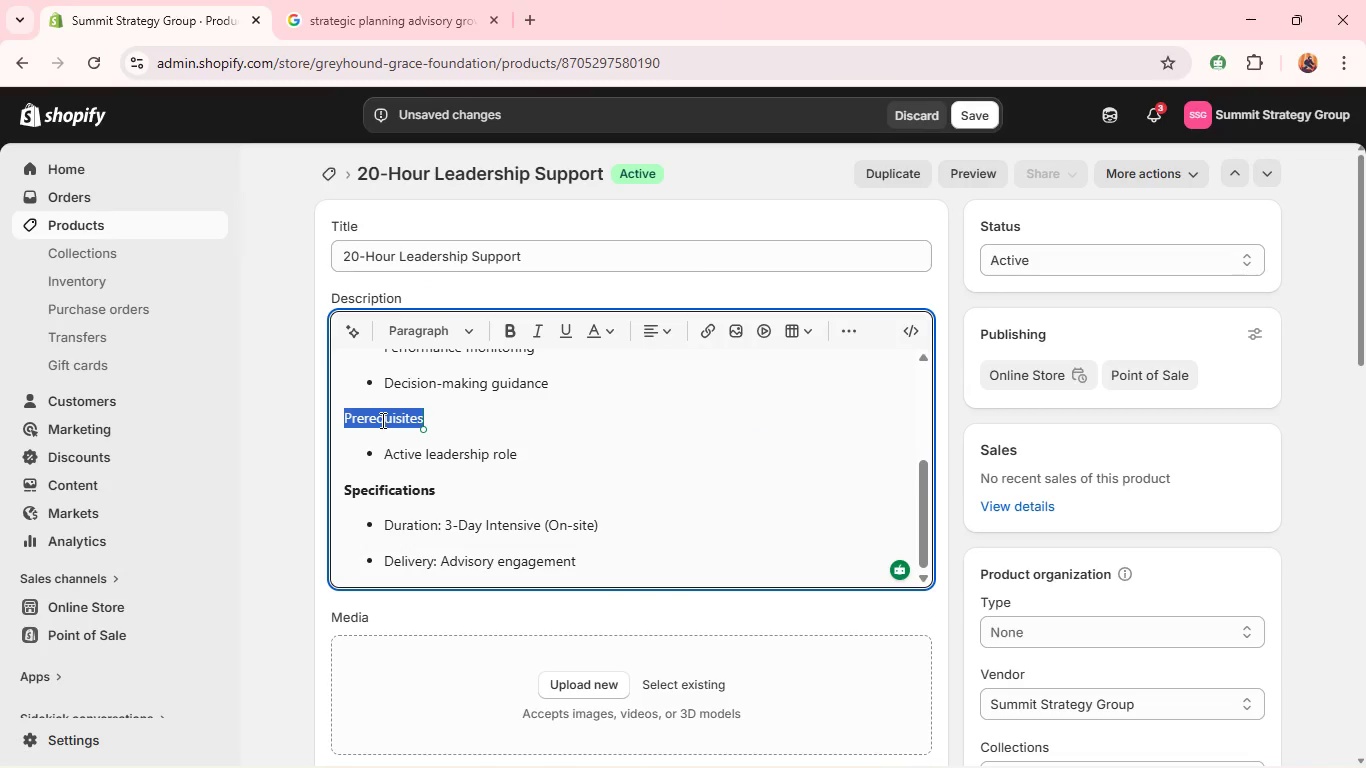 
key(Control+B)
 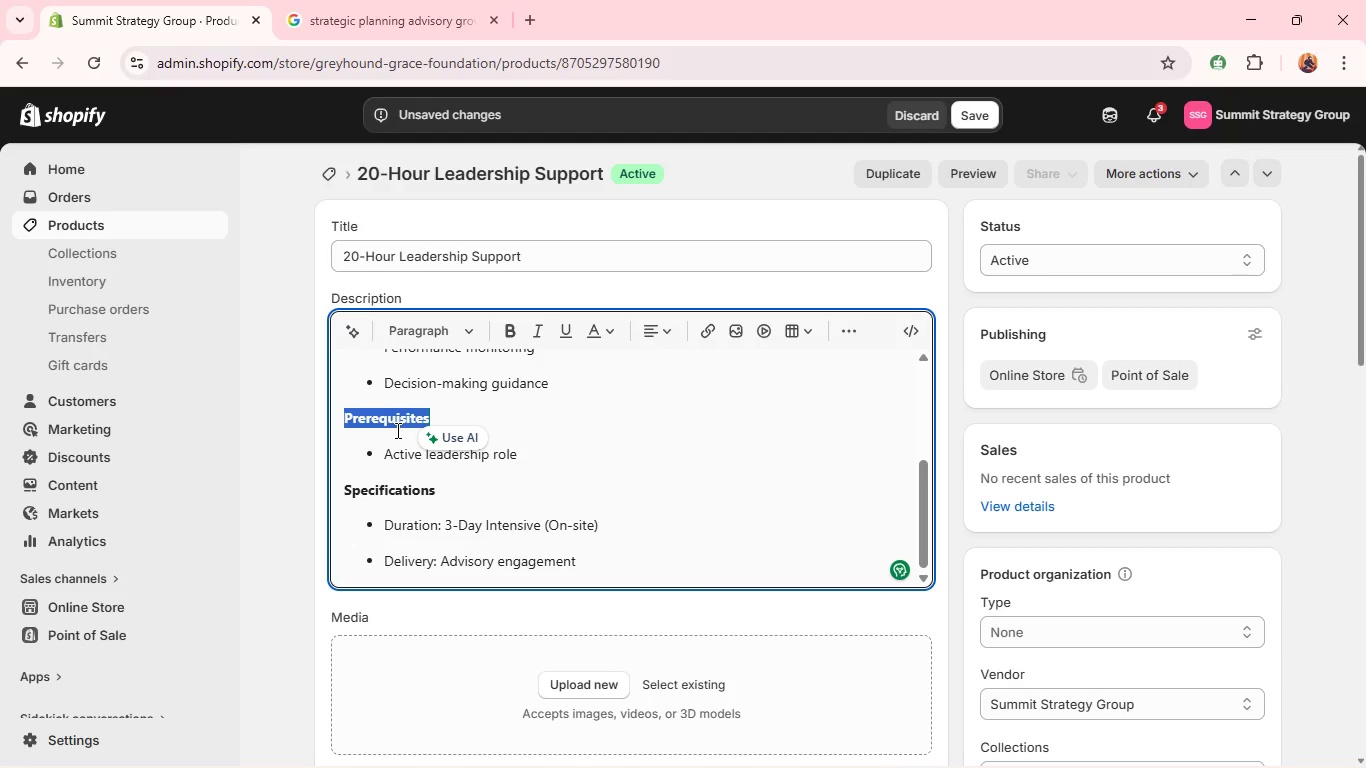 
scroll: coordinate [396, 432], scroll_direction: up, amount: 2.0
 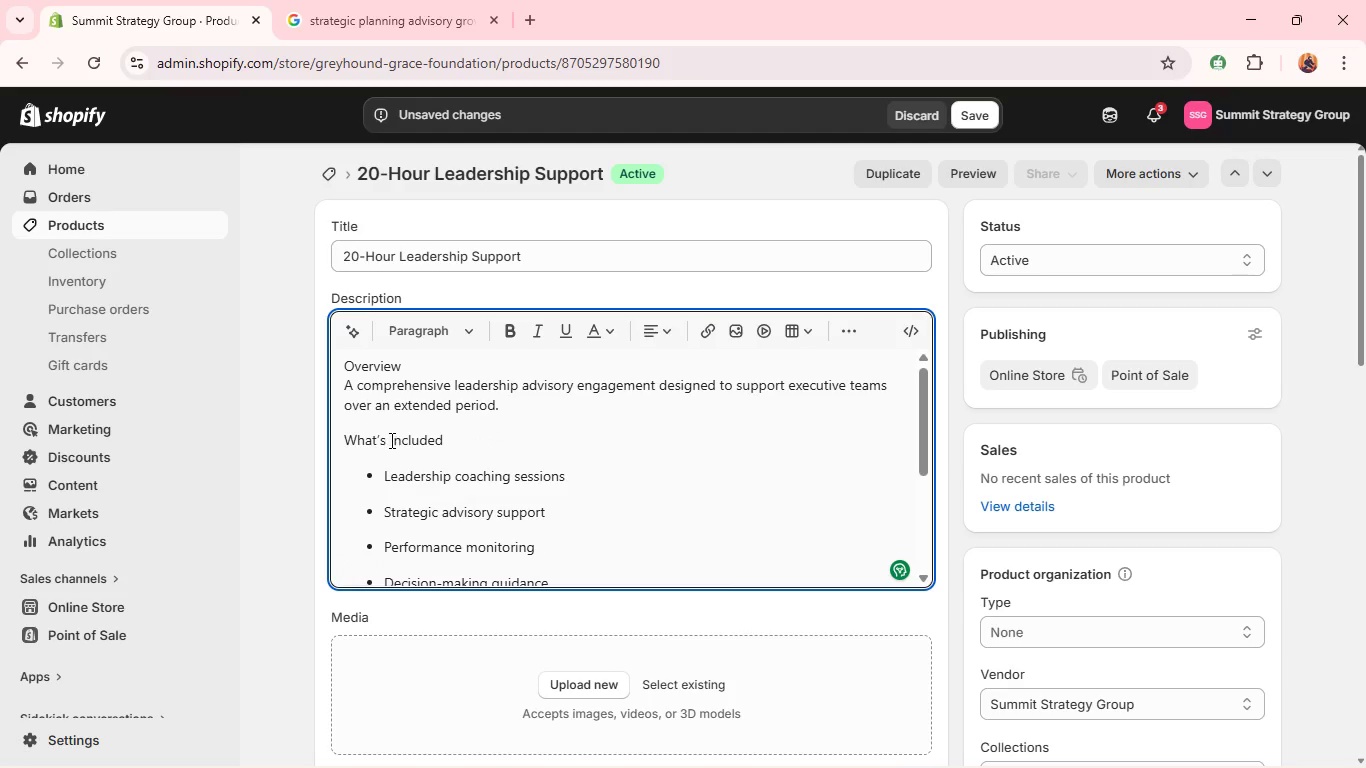 
double_click([390, 440])
 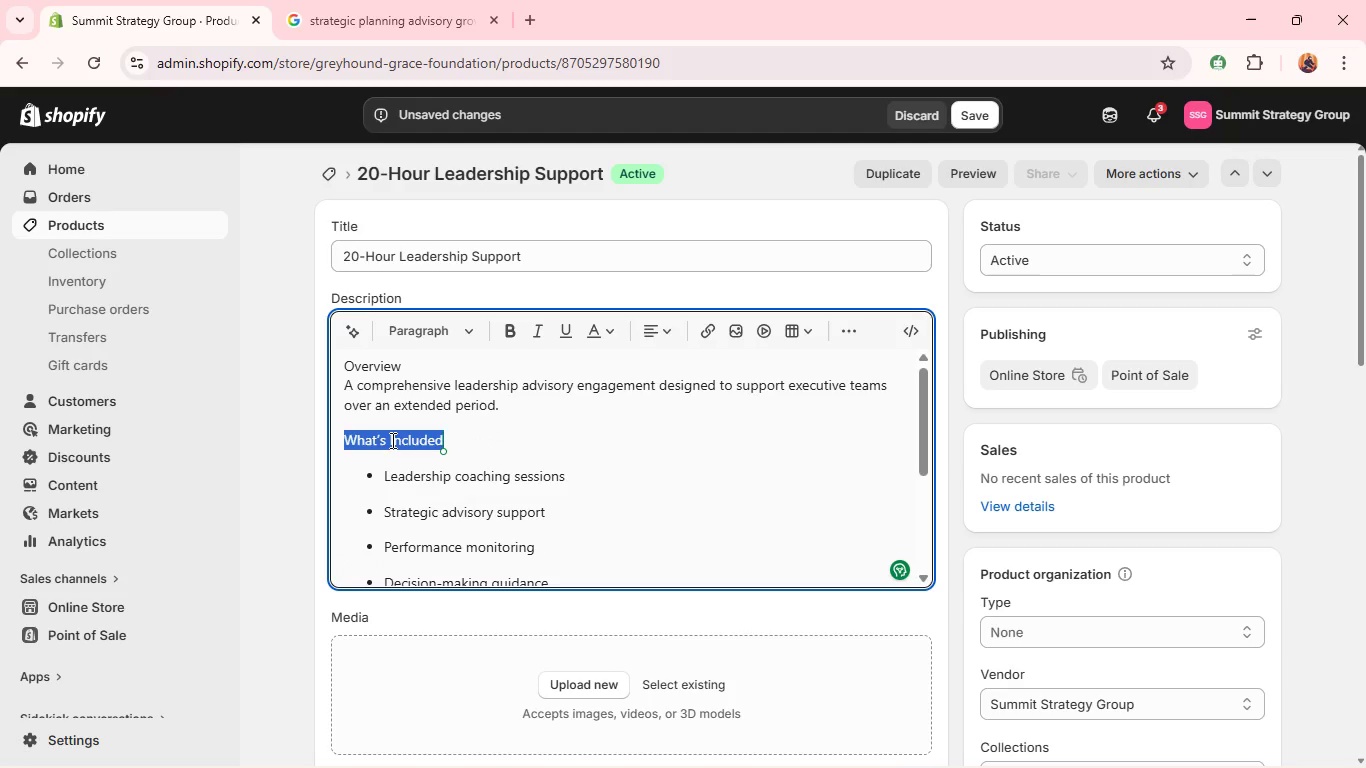 
key(Control+B)
 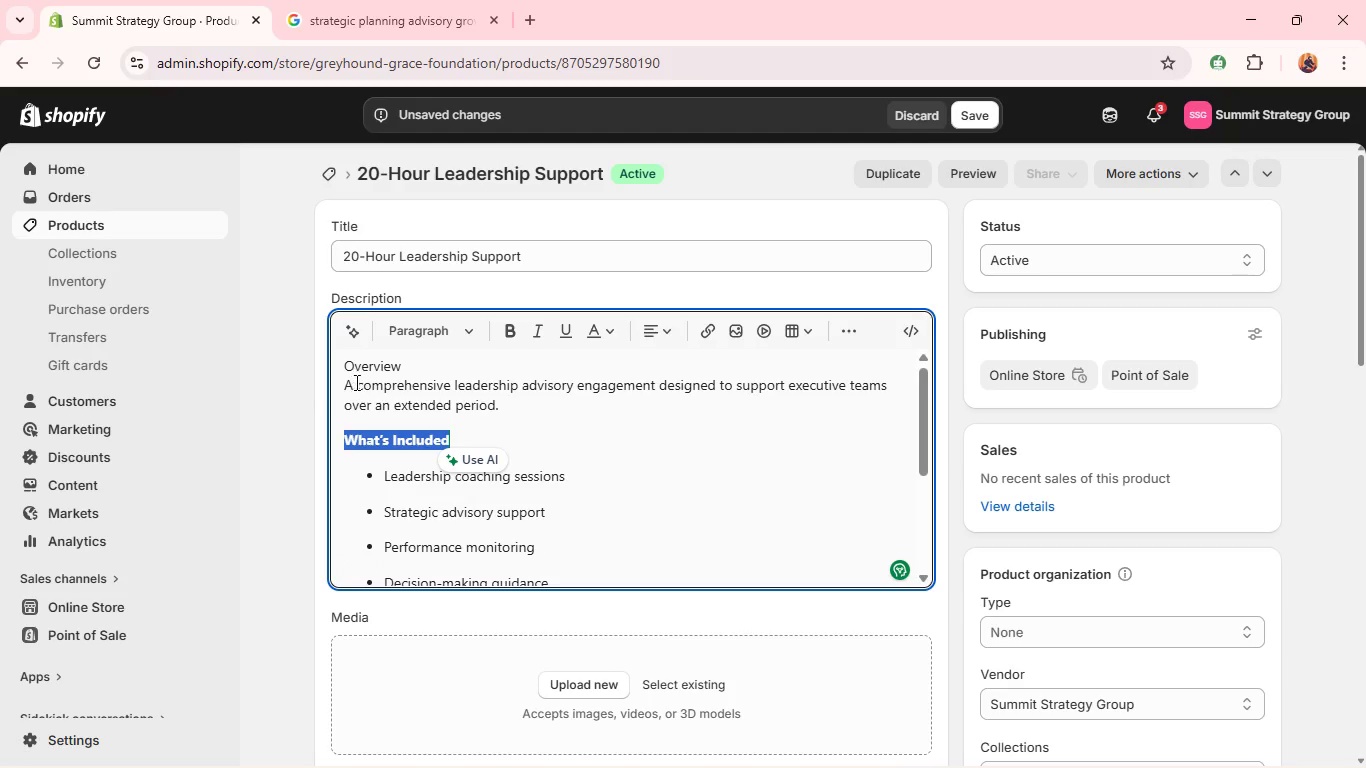 
left_click([347, 381])
 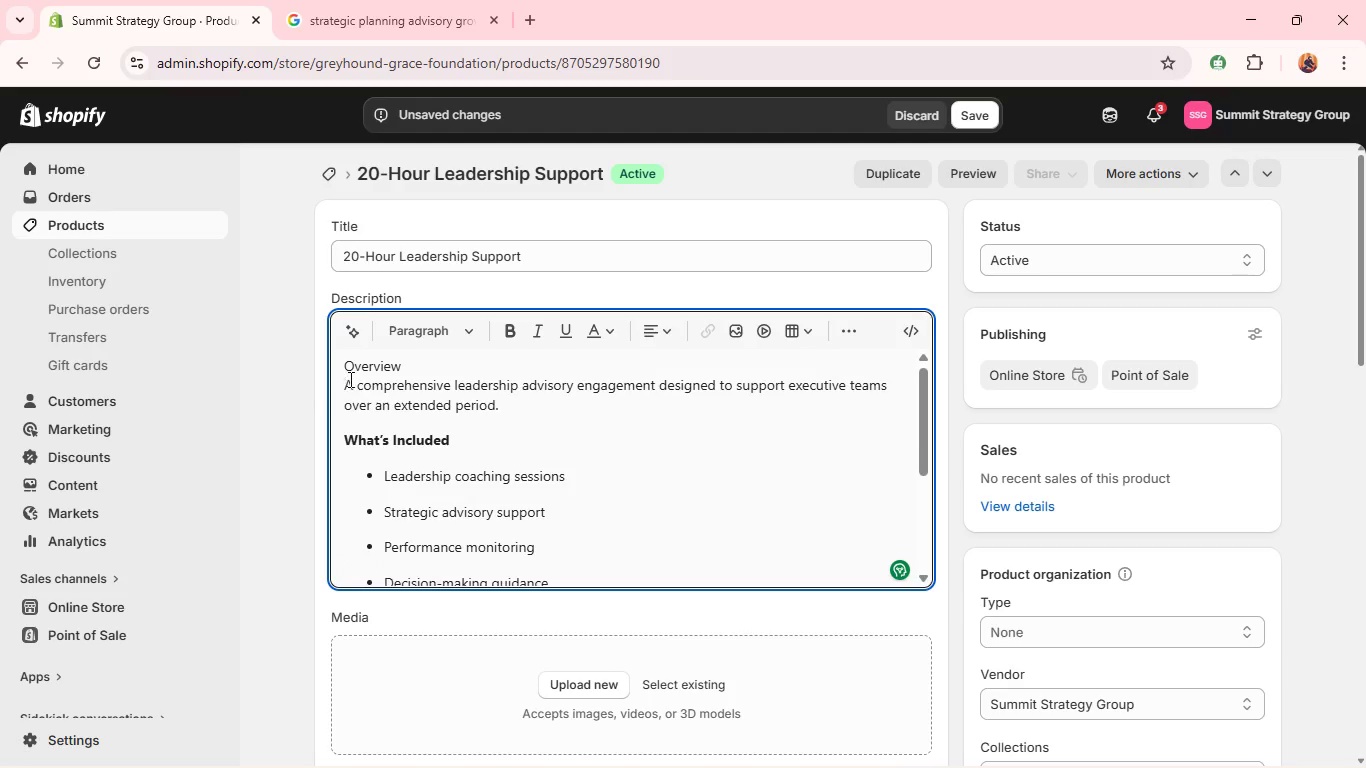 
hold_key(key=Backspace, duration=1.09)
 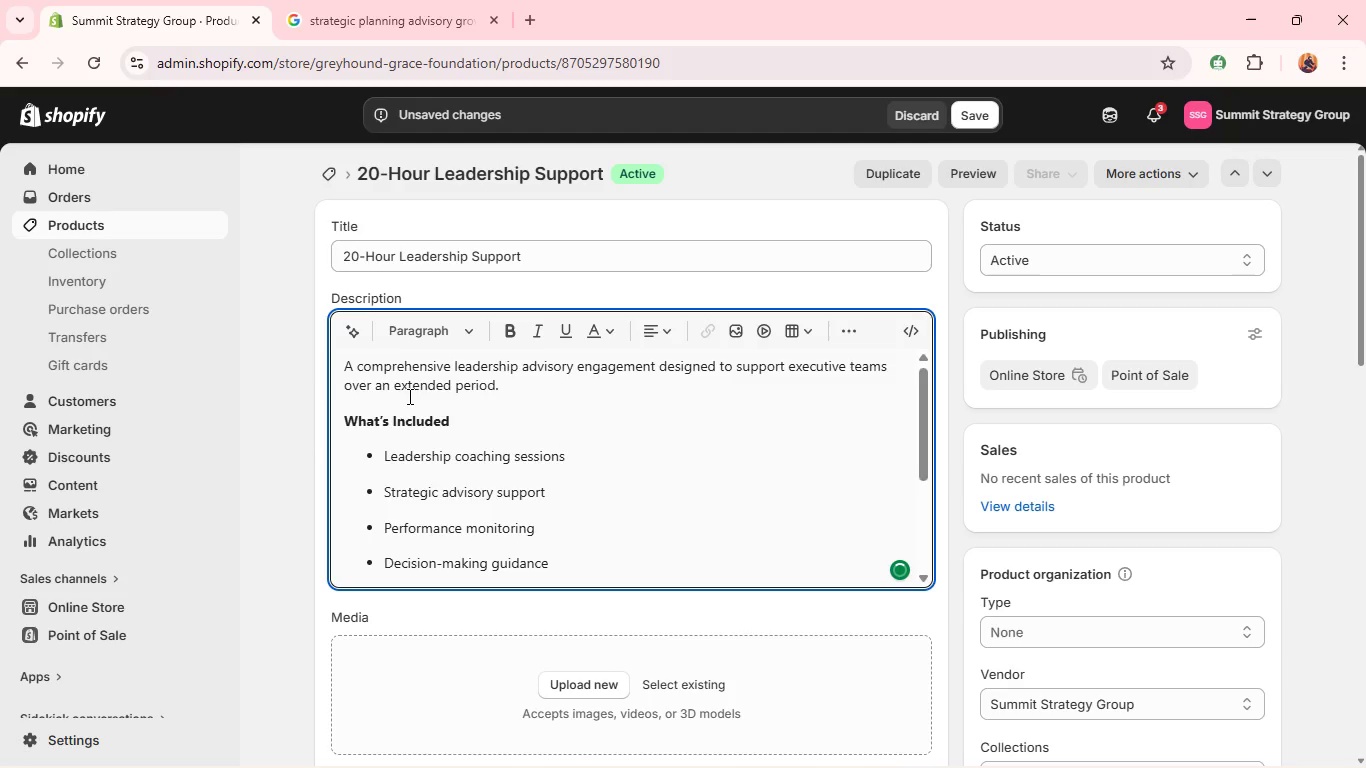 
scroll: coordinate [410, 404], scroll_direction: down, amount: 8.0
 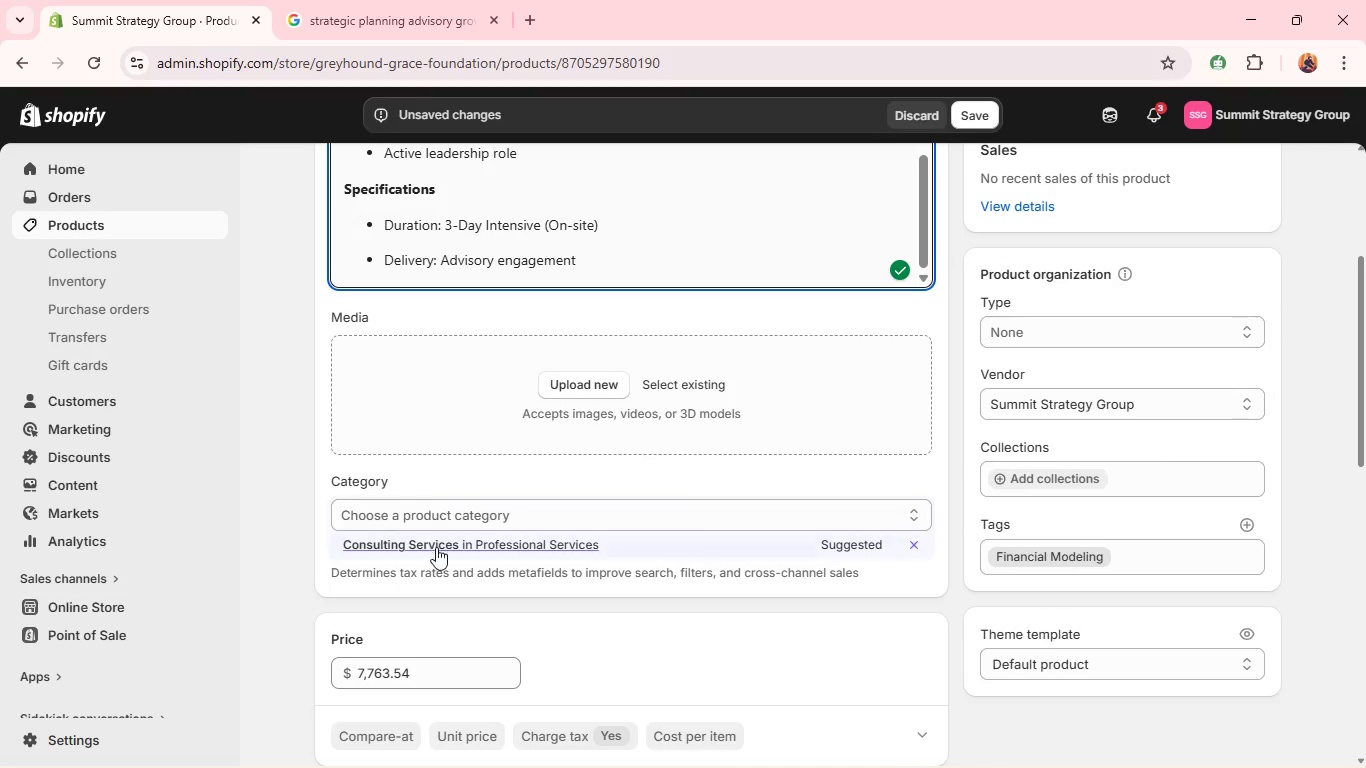 
left_click([436, 535])
 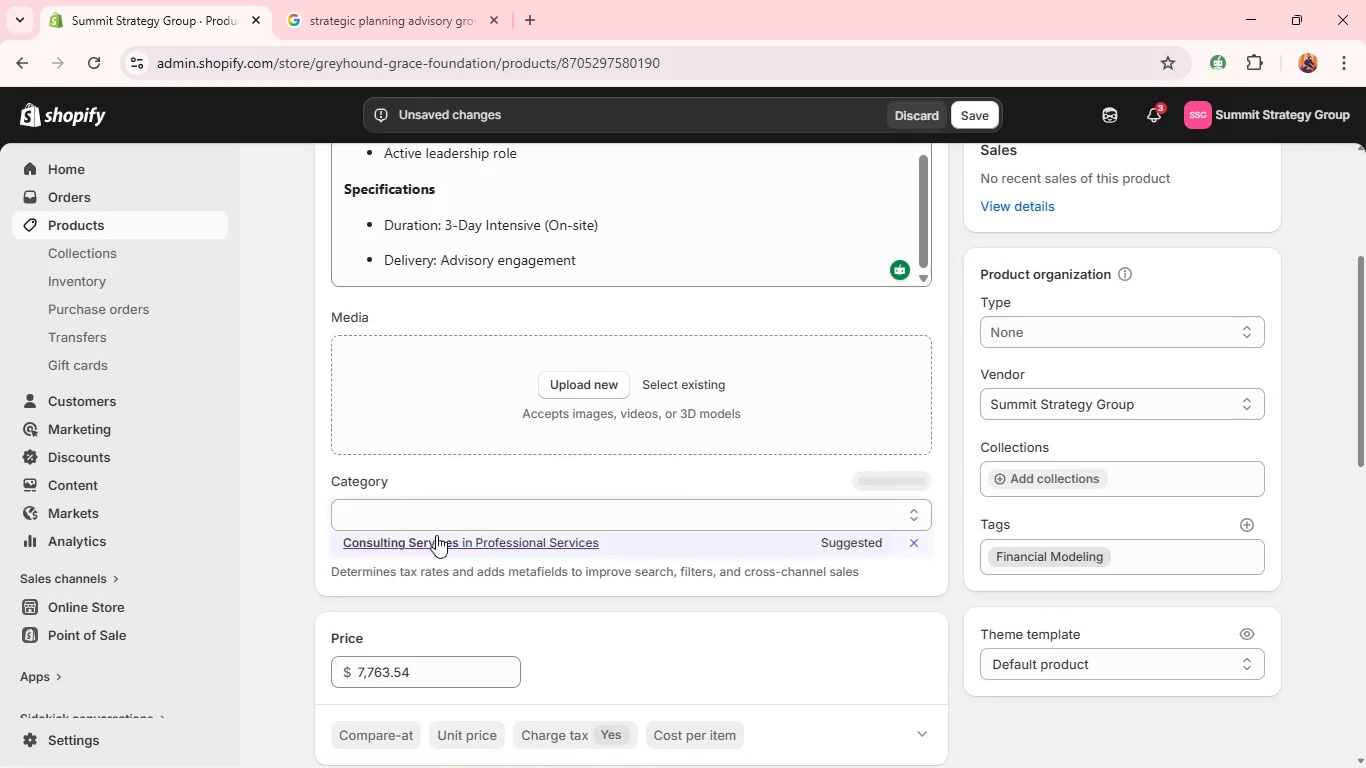 
key(Alt+AltLeft)
 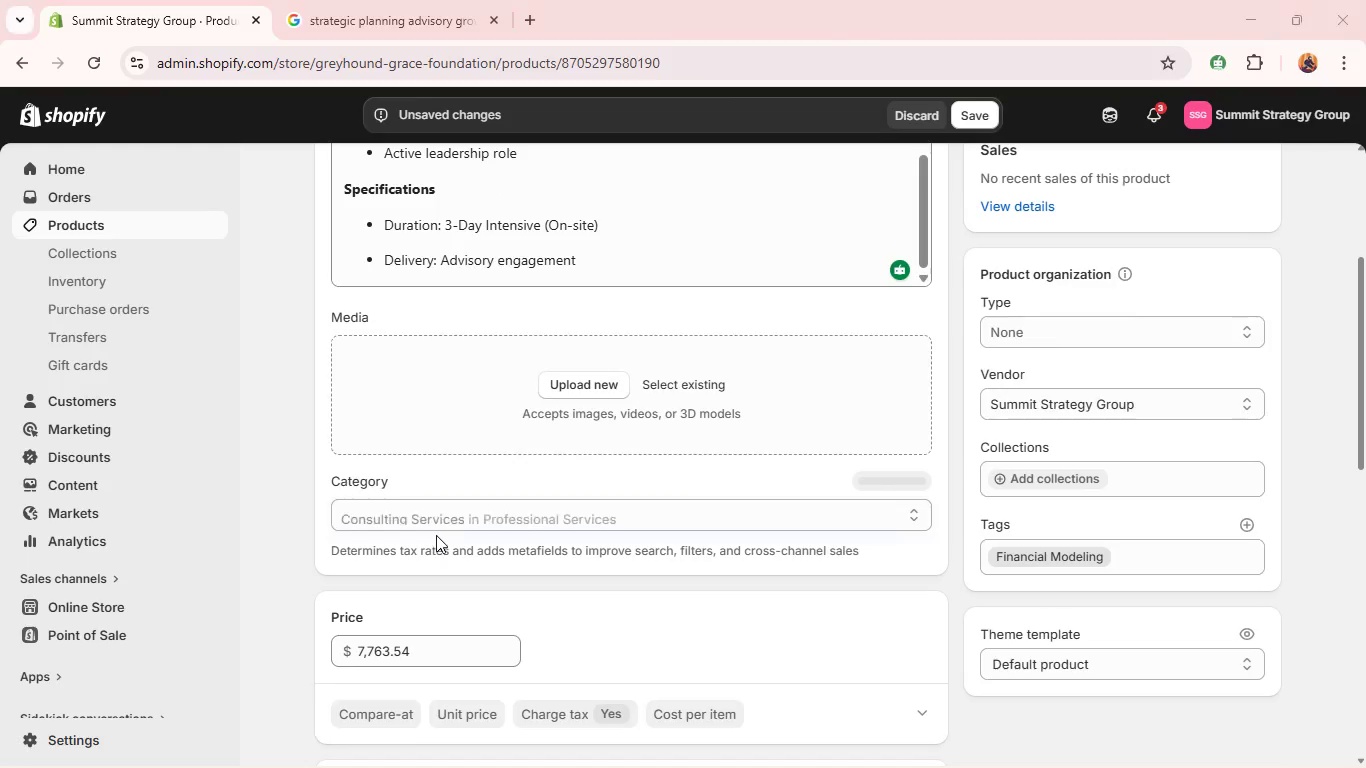 
key(Alt+Tab)